 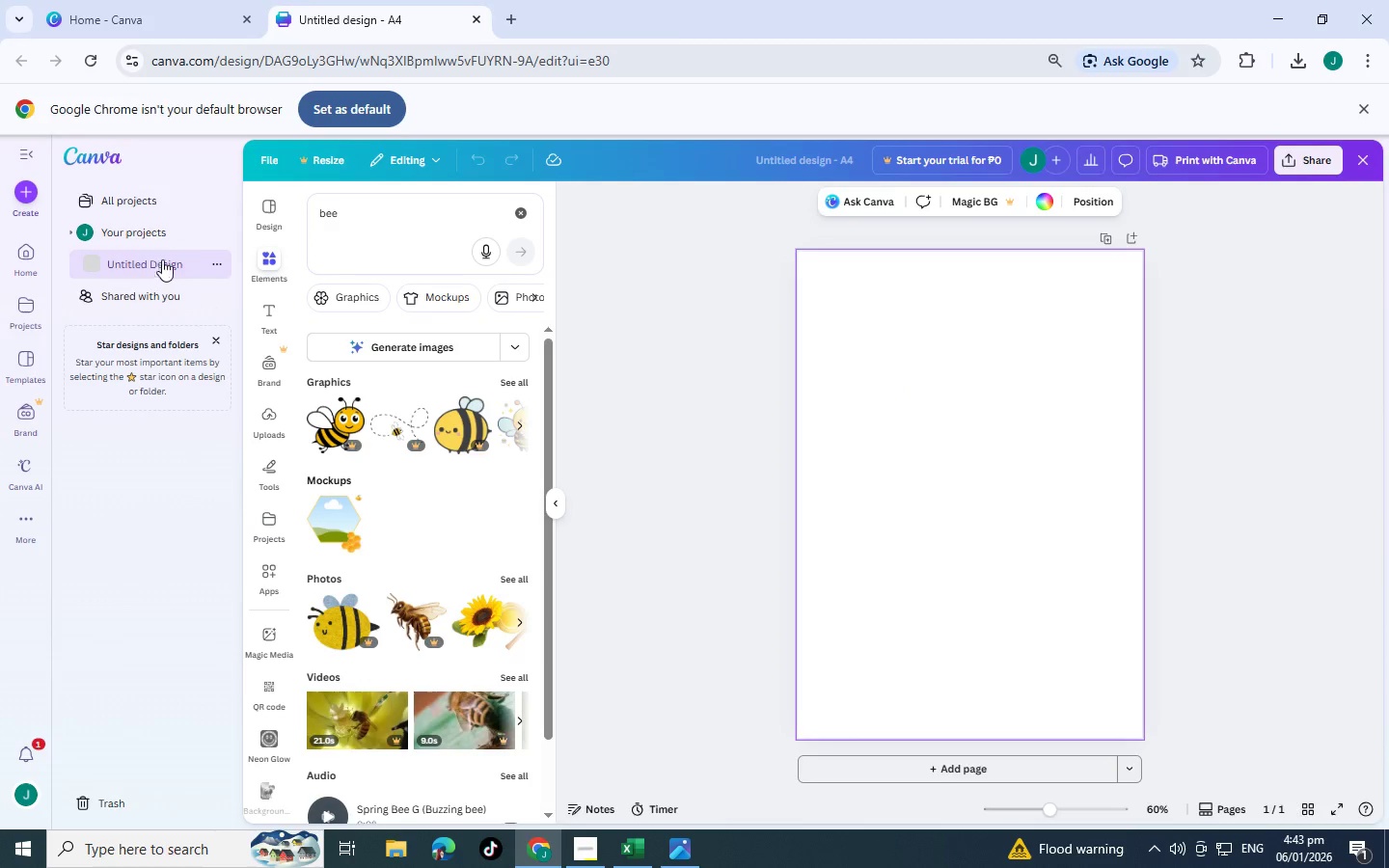 
left_click_drag(start_coordinate=[400, 208], to_coordinate=[41, 182])
 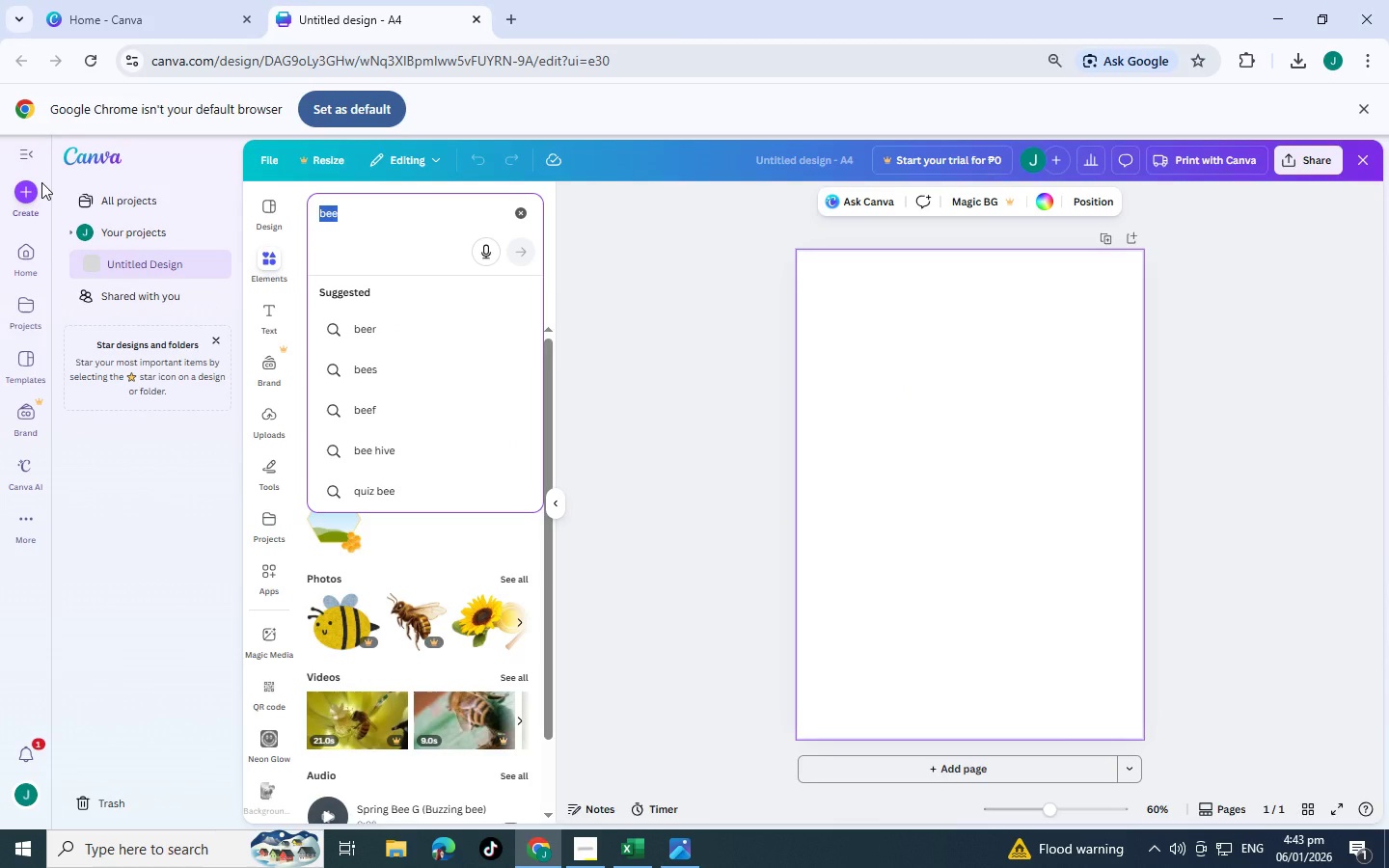 
type(sandp)
key(Backspace)
type( paper)
 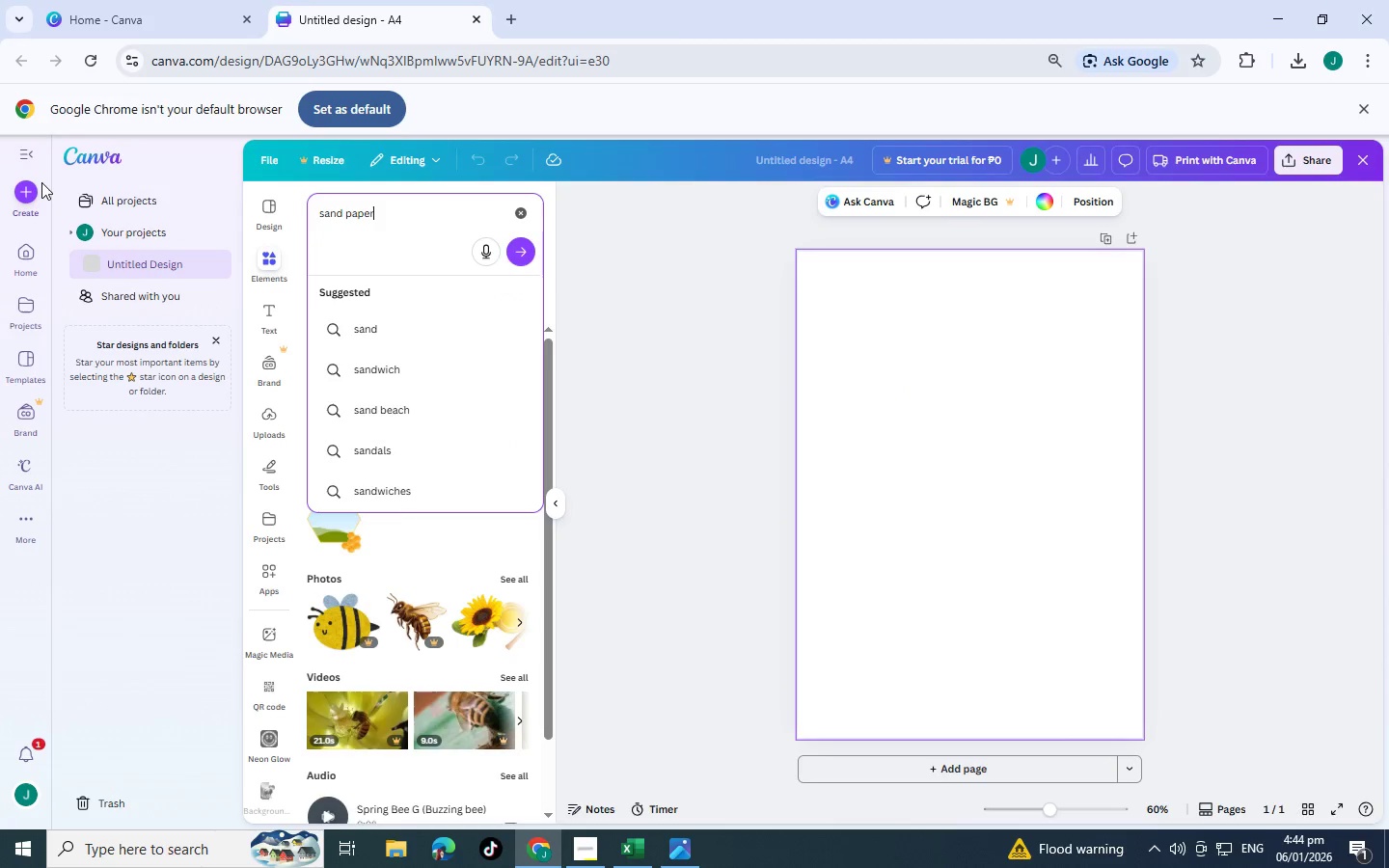 
key(Enter)
 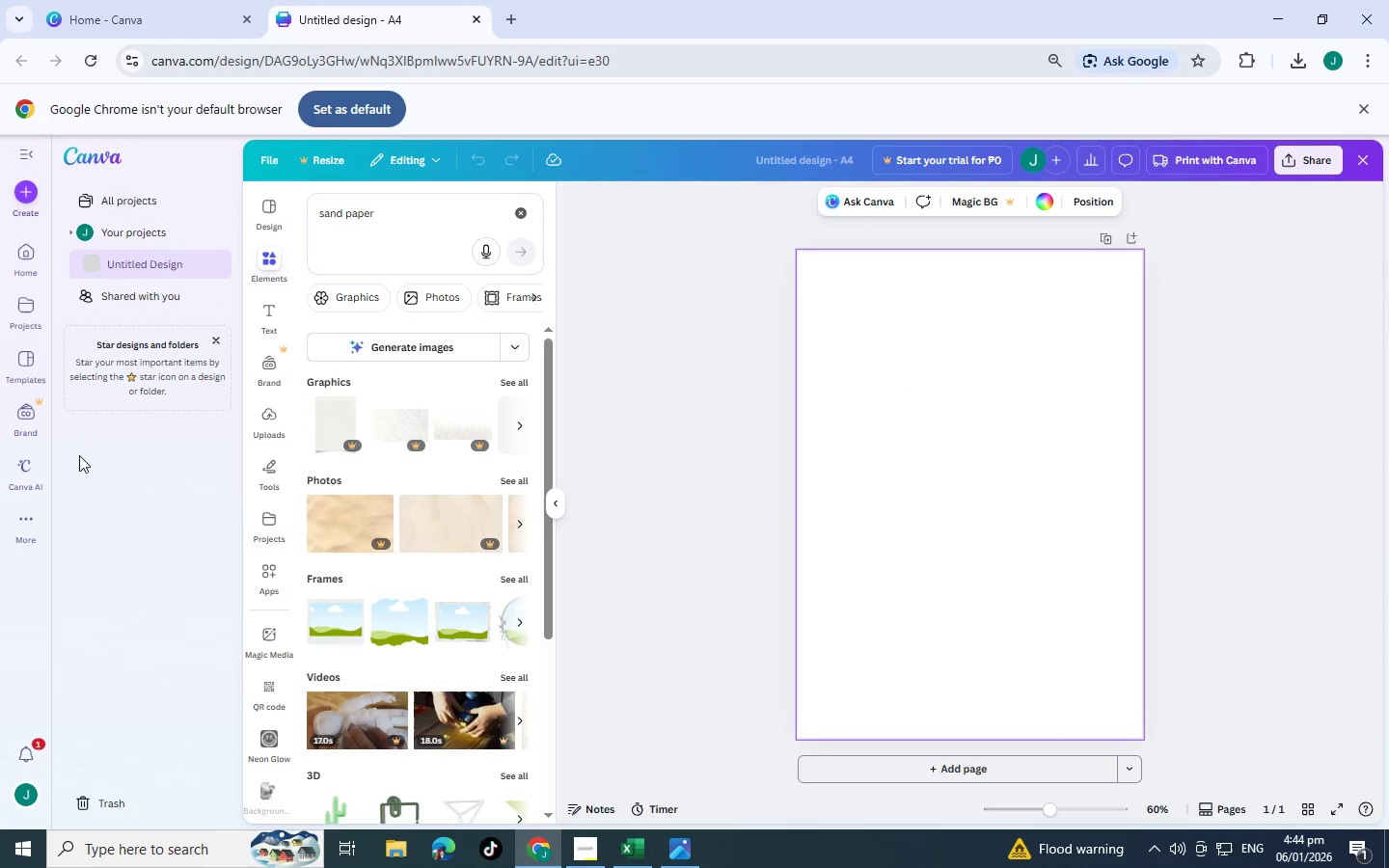 
left_click([518, 378])
 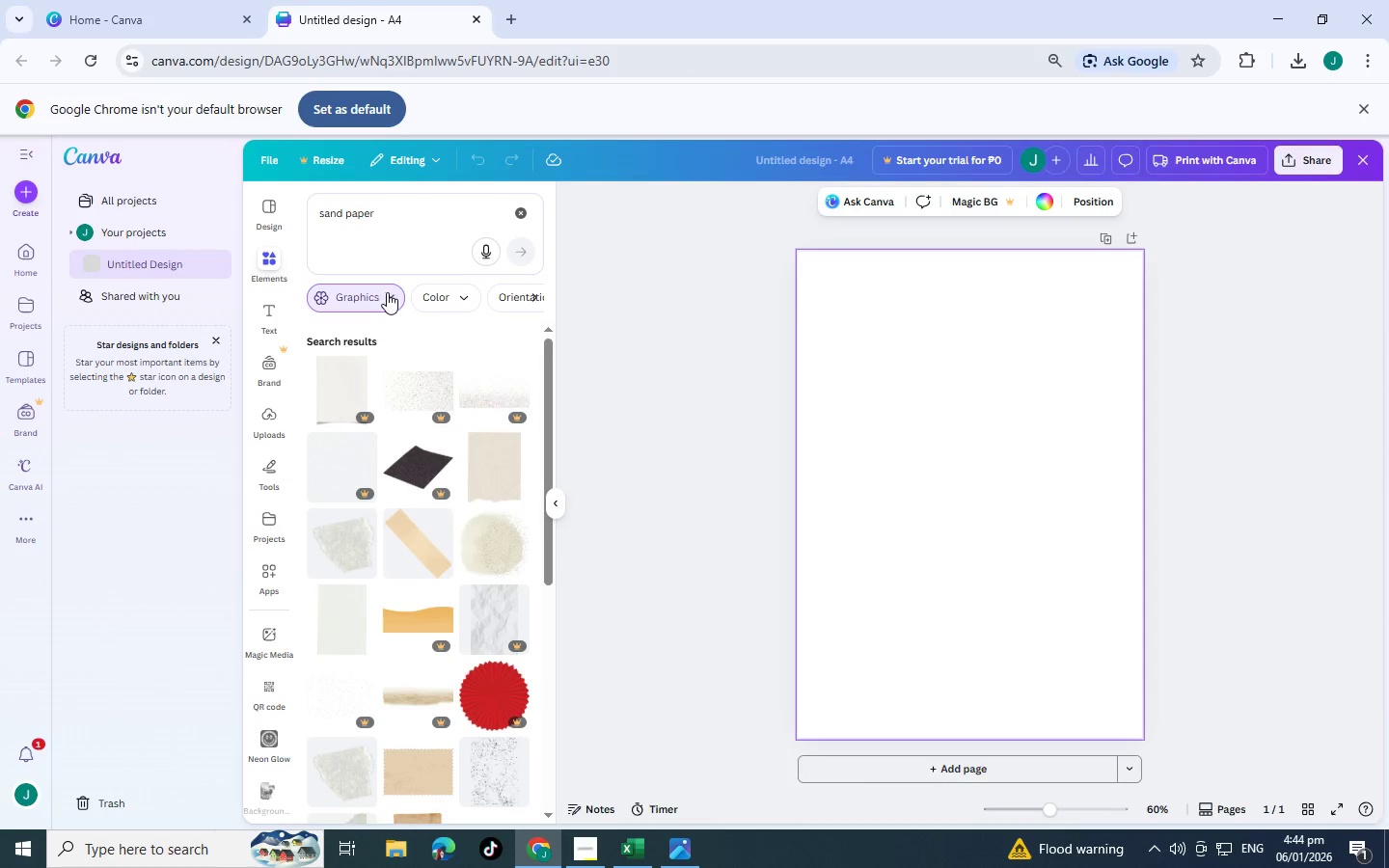 
left_click([388, 292])
 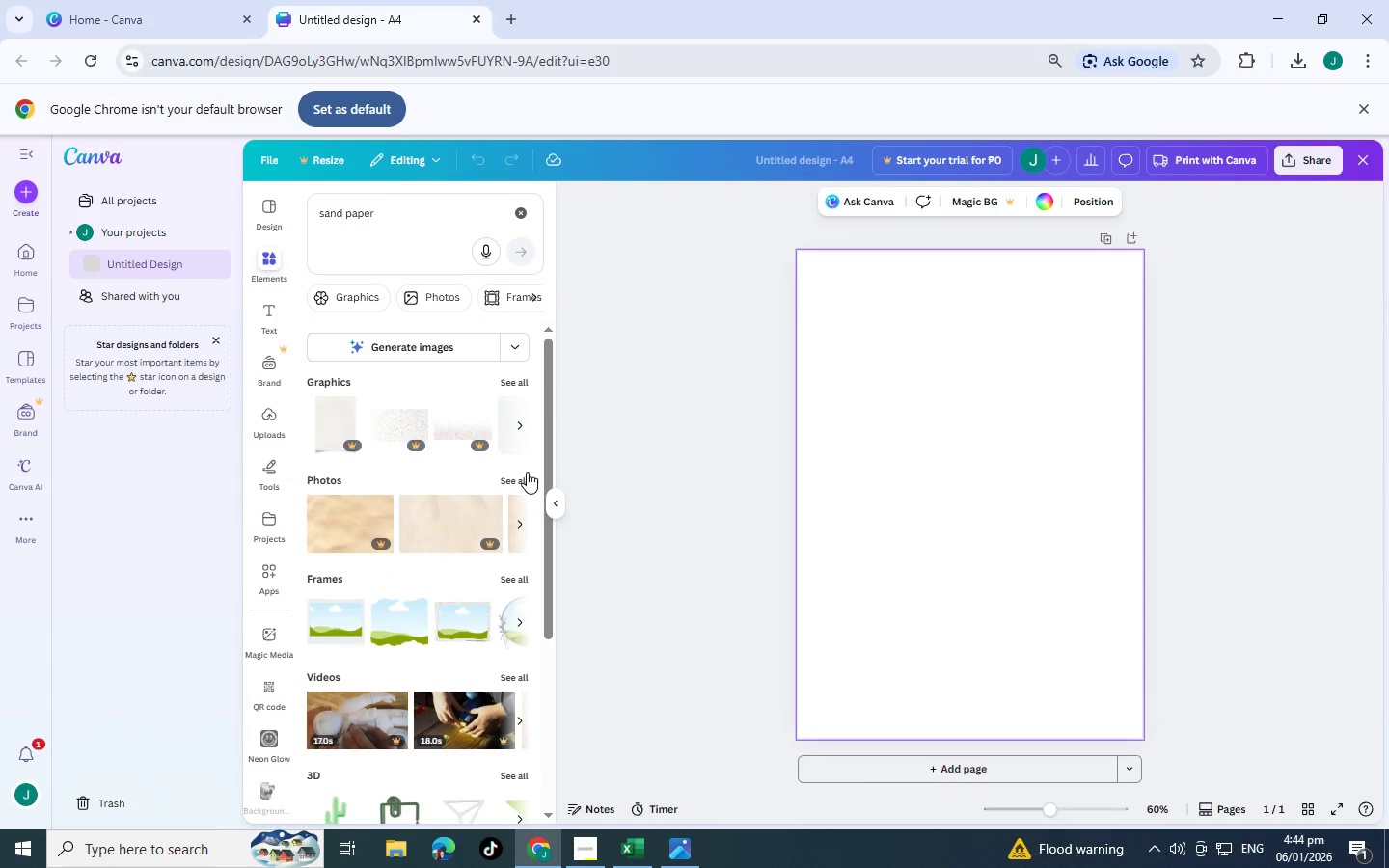 
left_click([529, 479])
 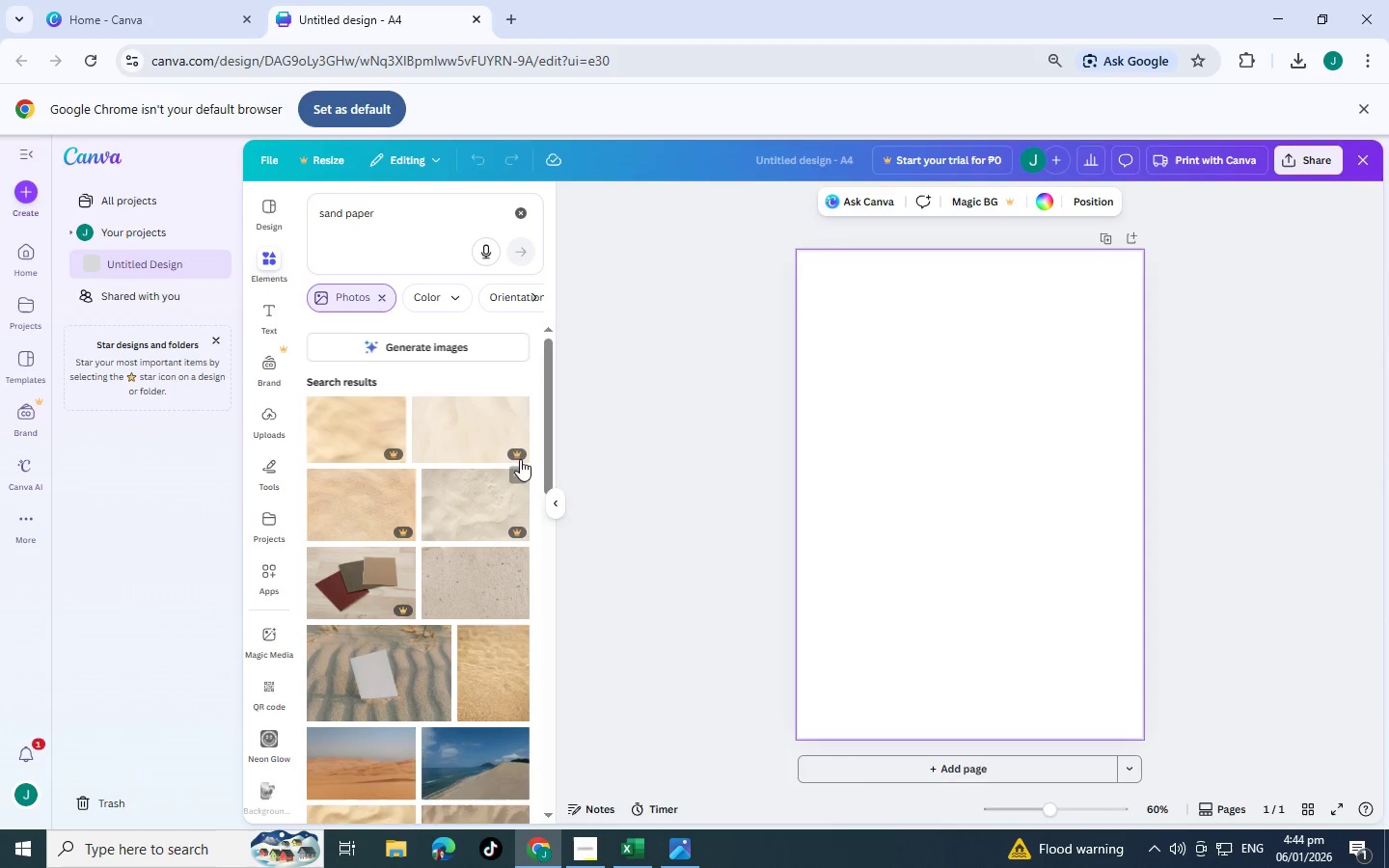 
scroll: coordinate [518, 459], scroll_direction: down, amount: 1.0
 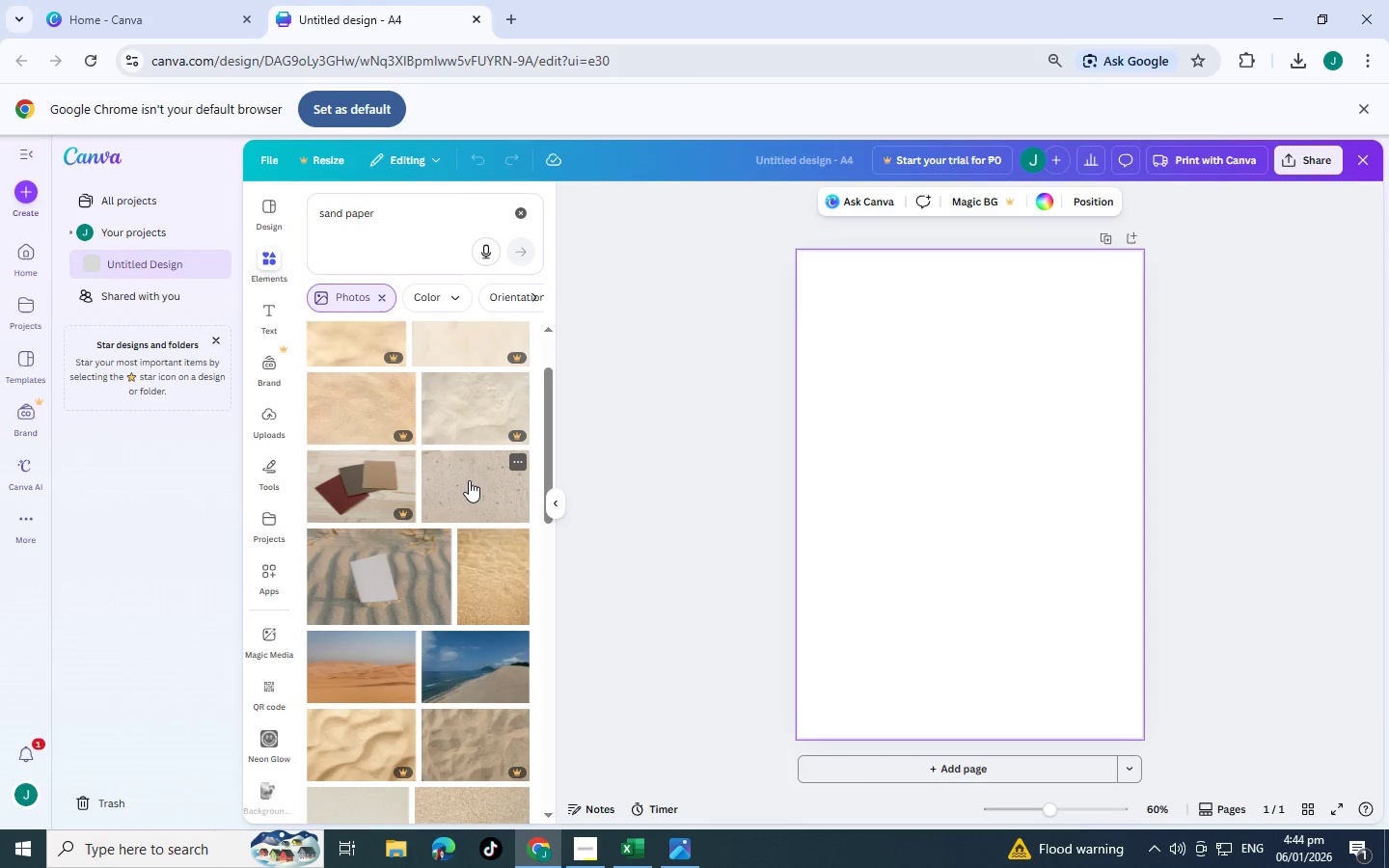 
left_click([469, 480])
 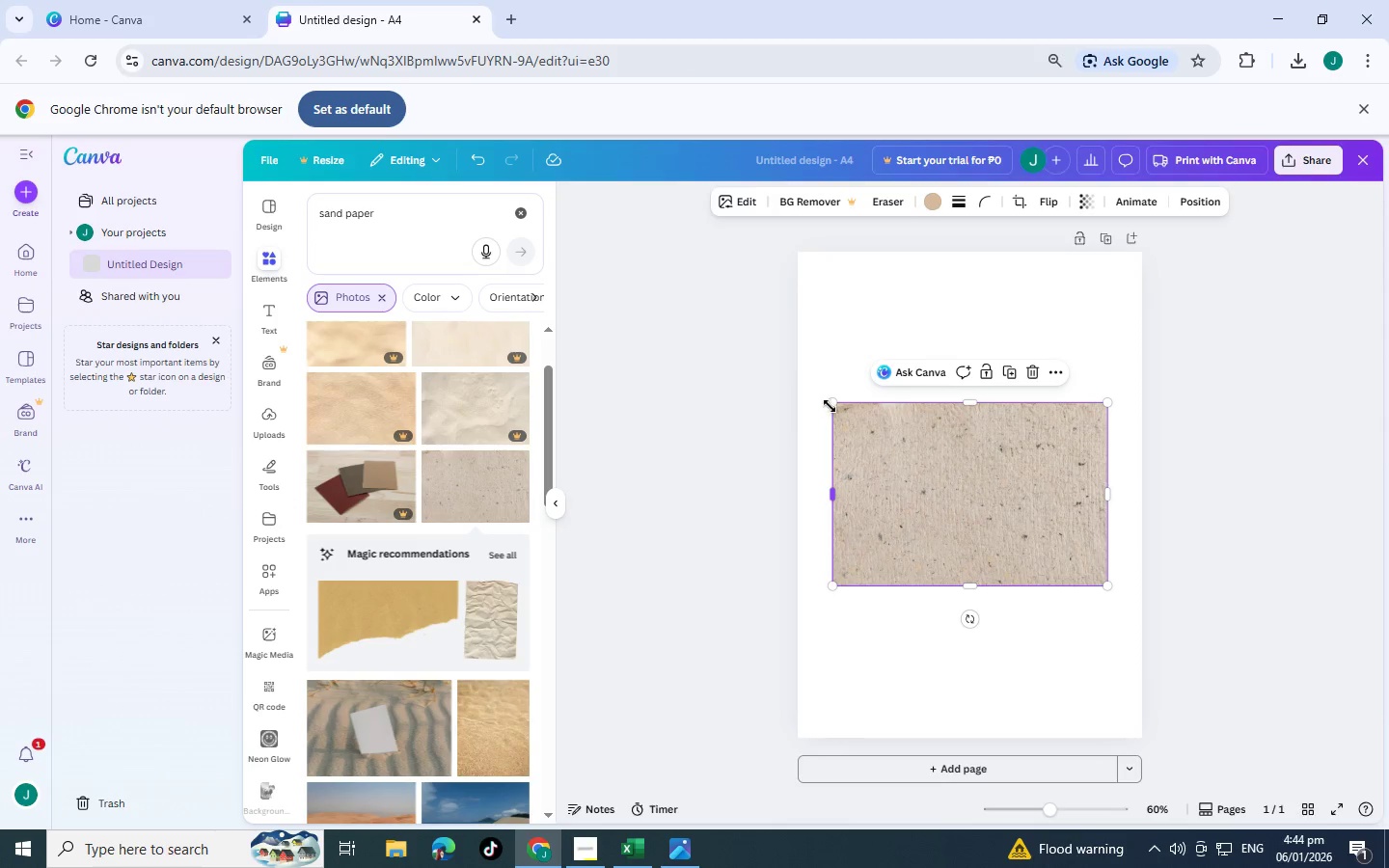 
left_click_drag(start_coordinate=[830, 405], to_coordinate=[697, 354])
 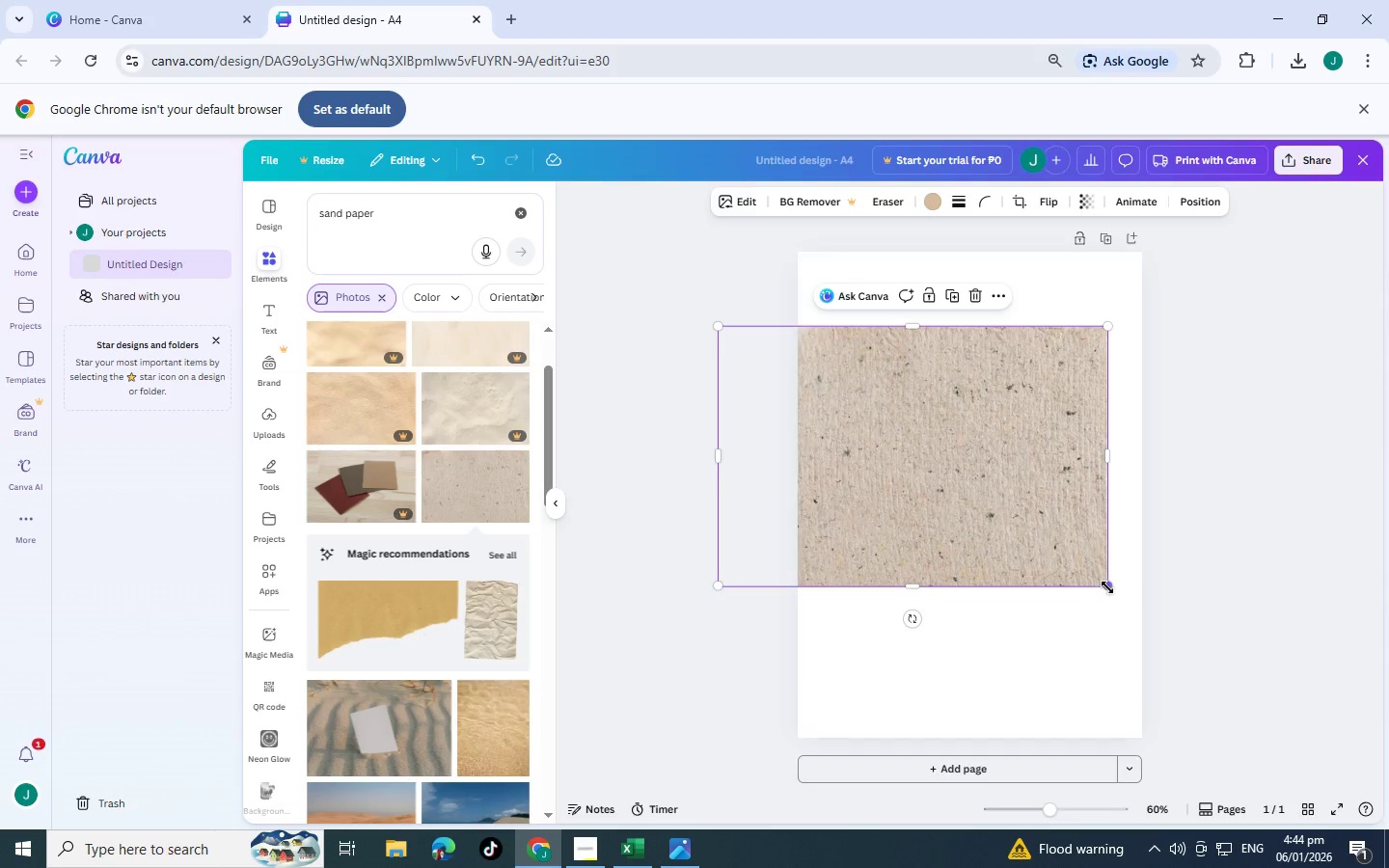 
left_click_drag(start_coordinate=[1106, 586], to_coordinate=[940, 581])
 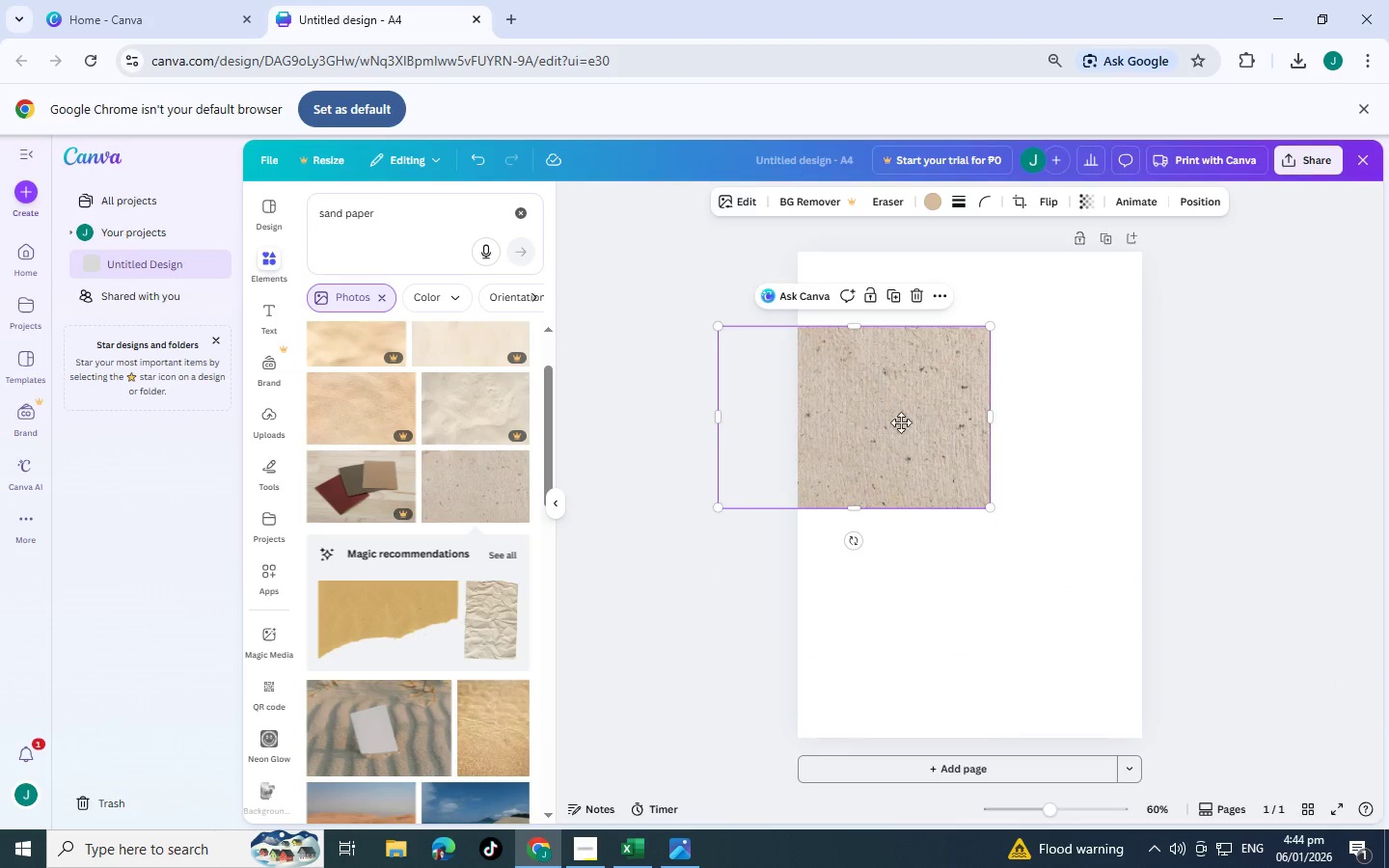 
left_click_drag(start_coordinate=[822, 416], to_coordinate=[940, 422])
 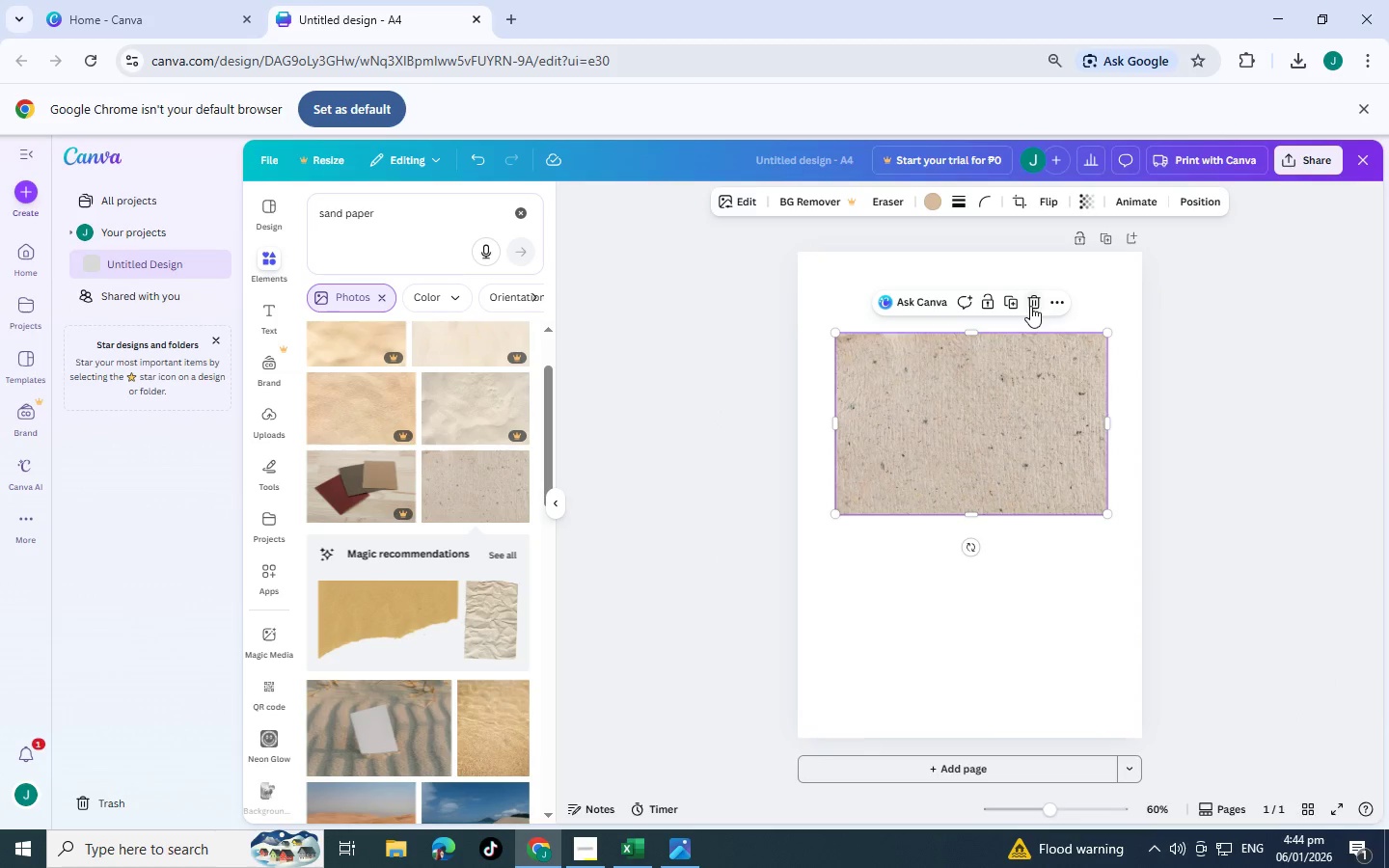 
left_click([1030, 306])
 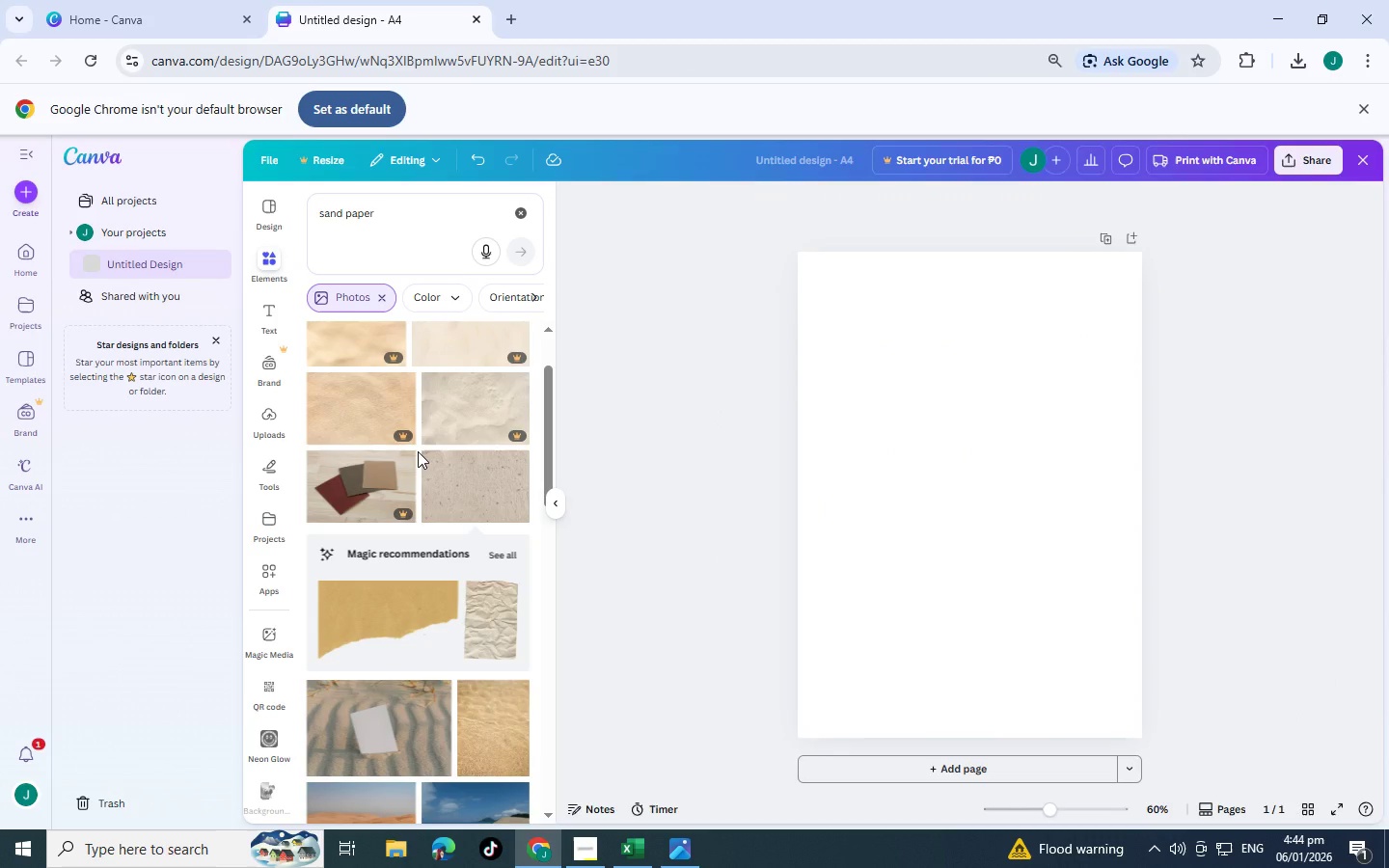 
right_click([791, 864])
 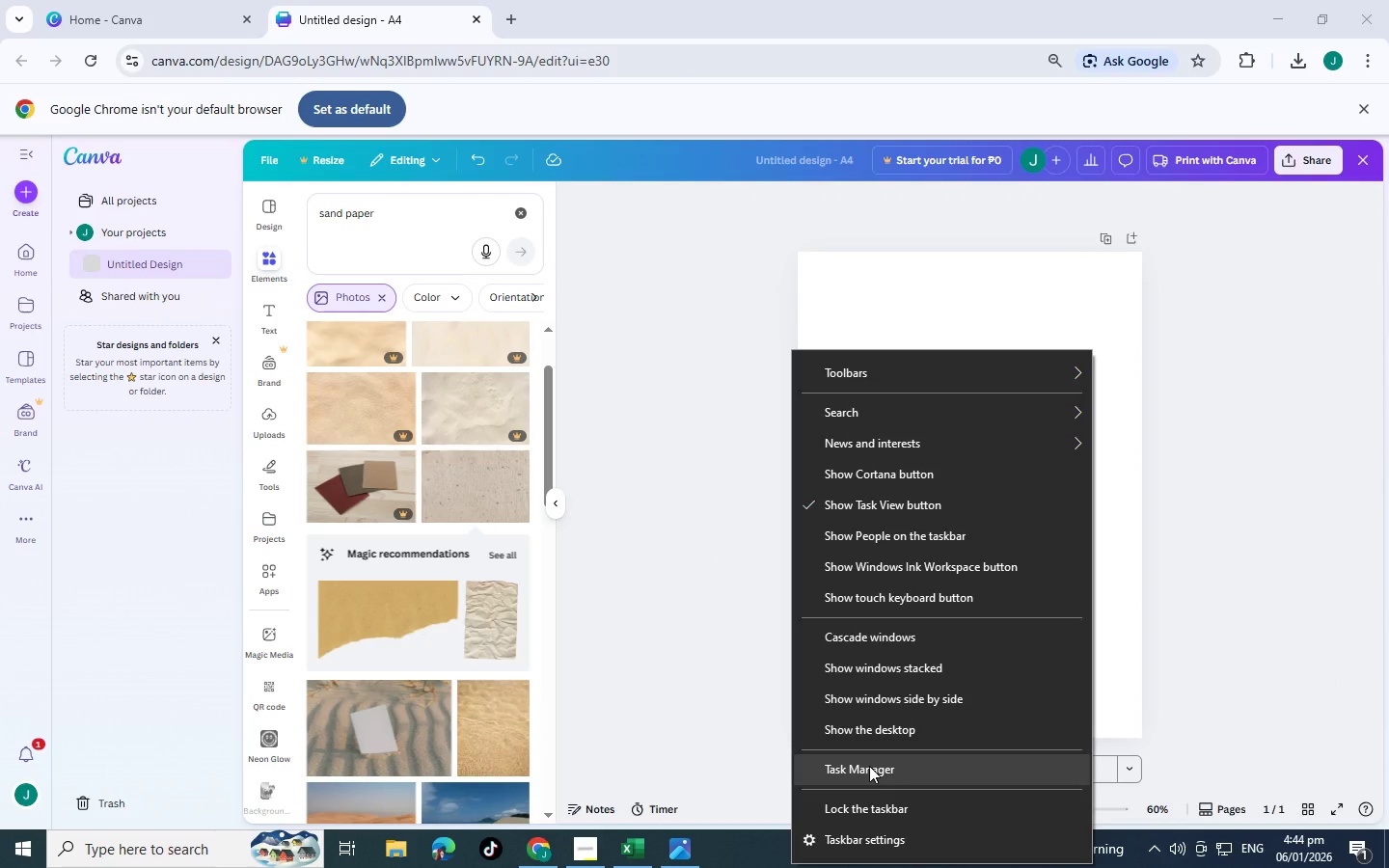 
left_click([869, 766])
 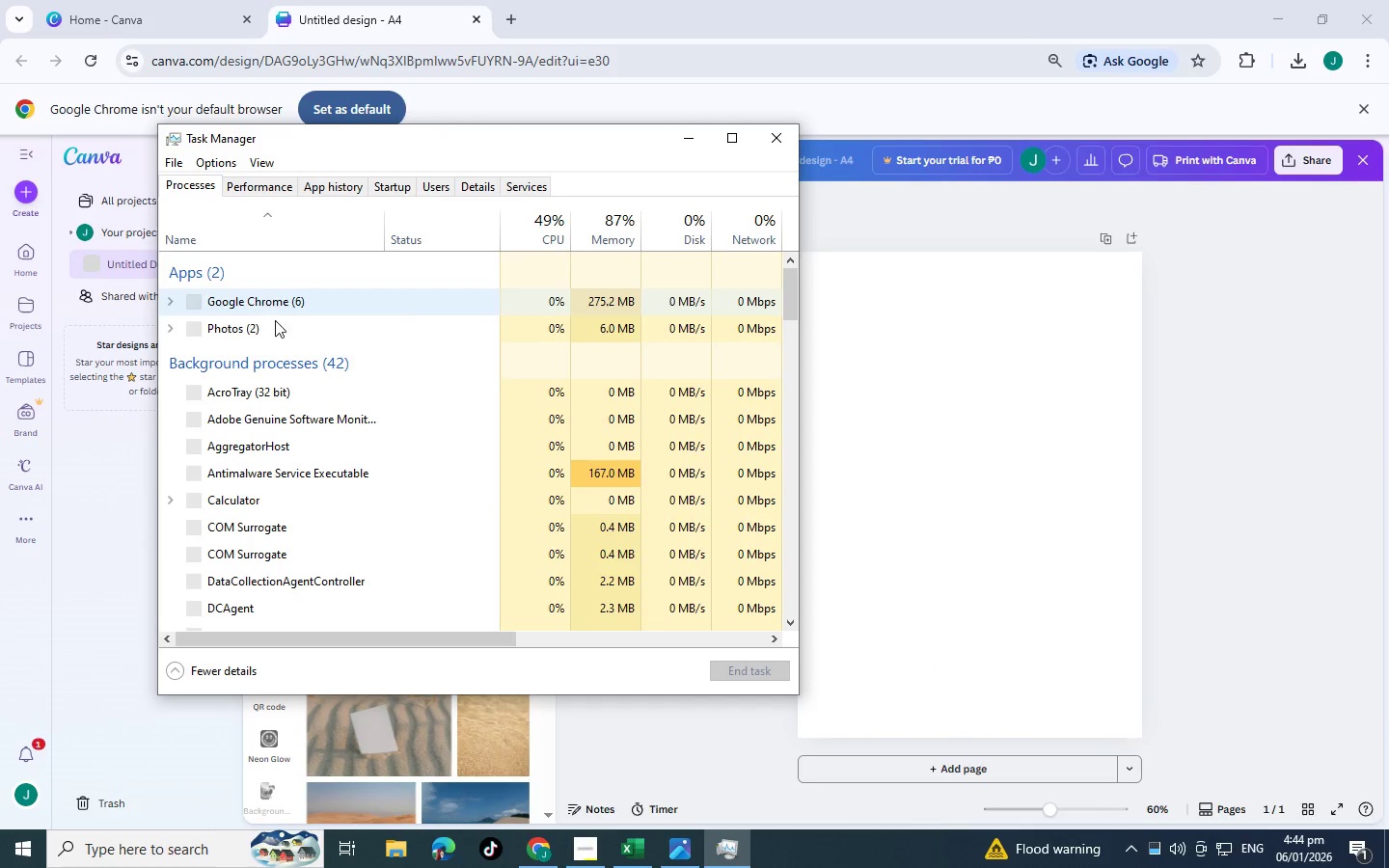 
left_click([261, 327])
 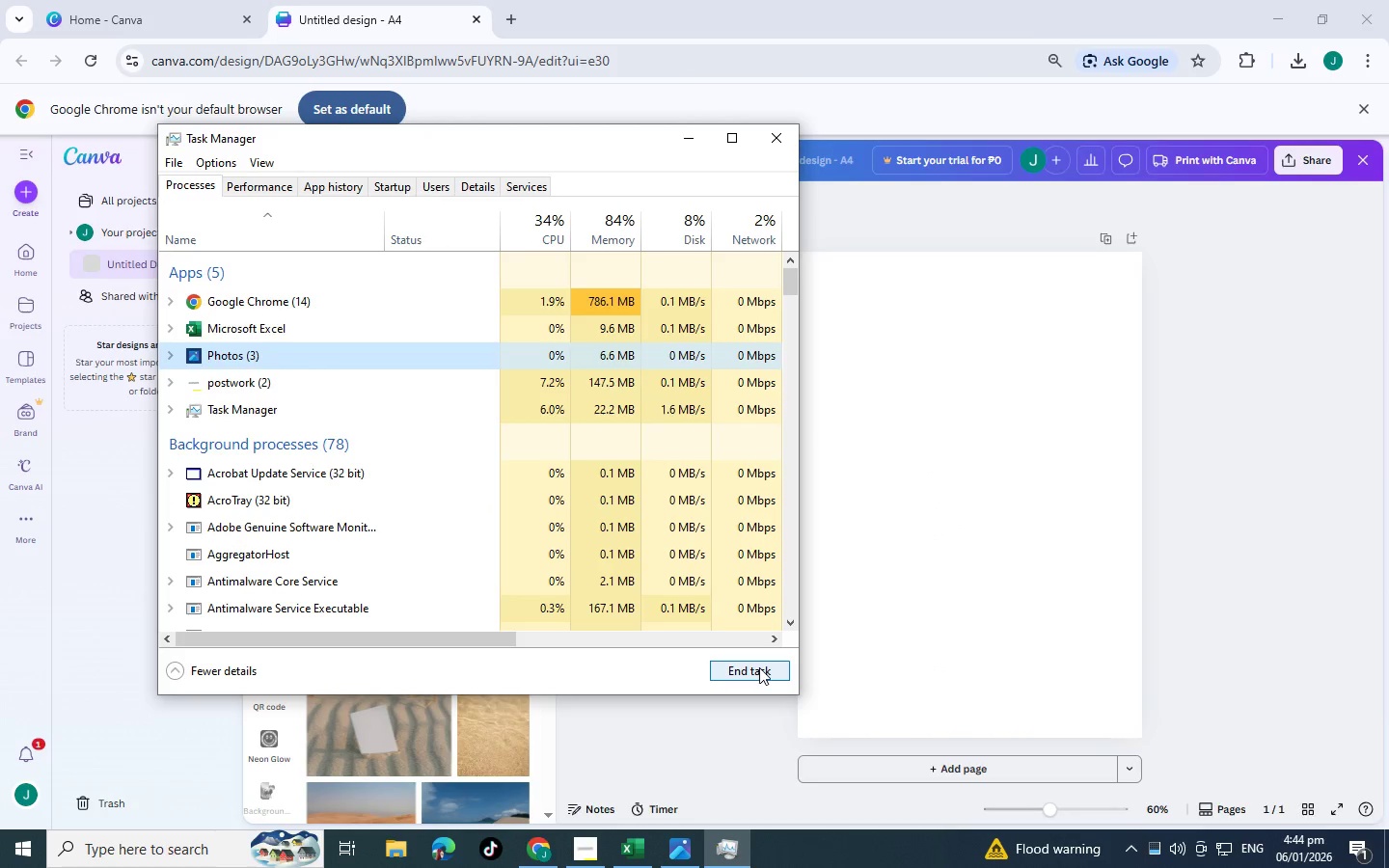 
left_click([759, 667])
 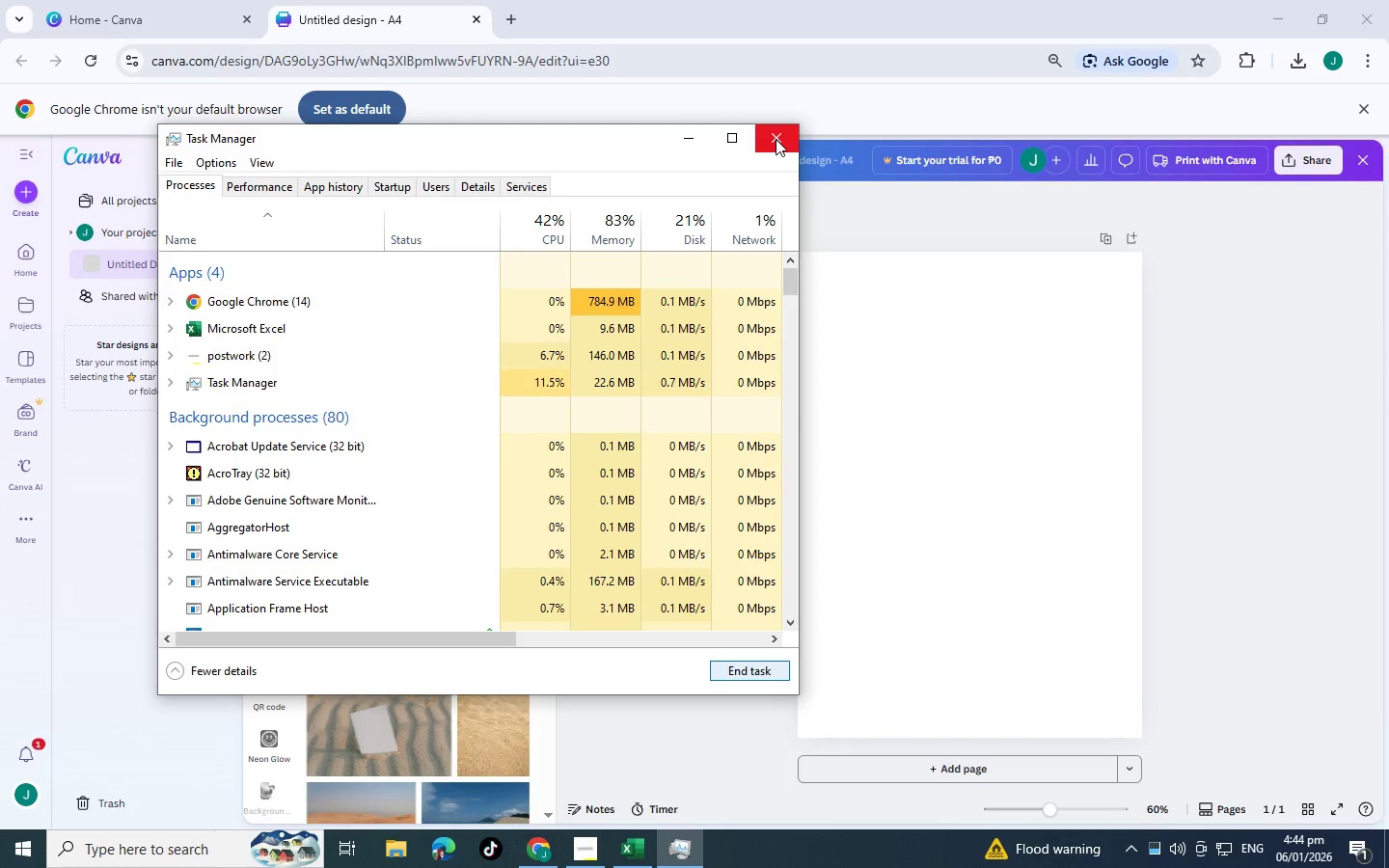 
left_click([776, 139])
 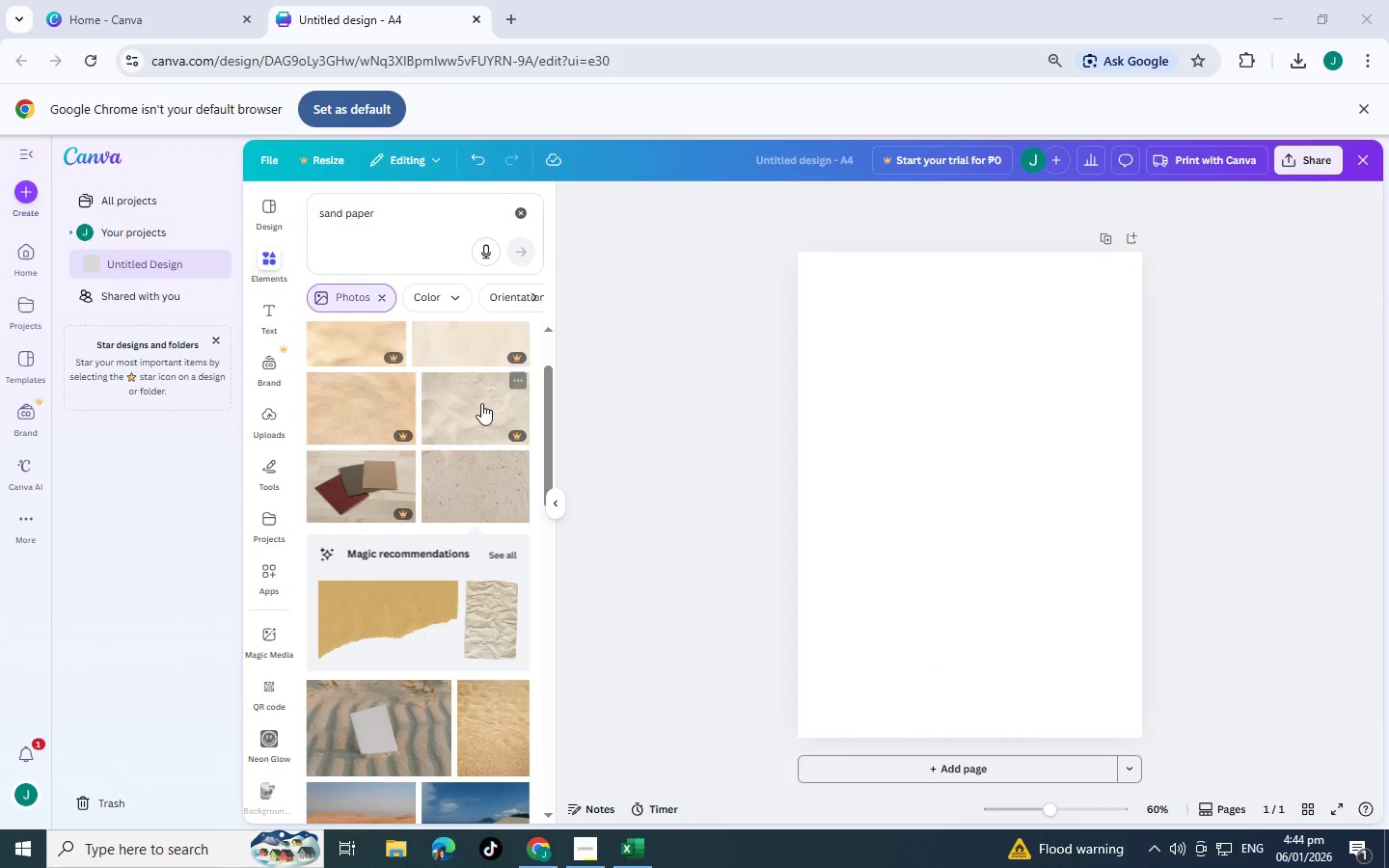 
scroll: coordinate [357, 425], scroll_direction: down, amount: 3.0
 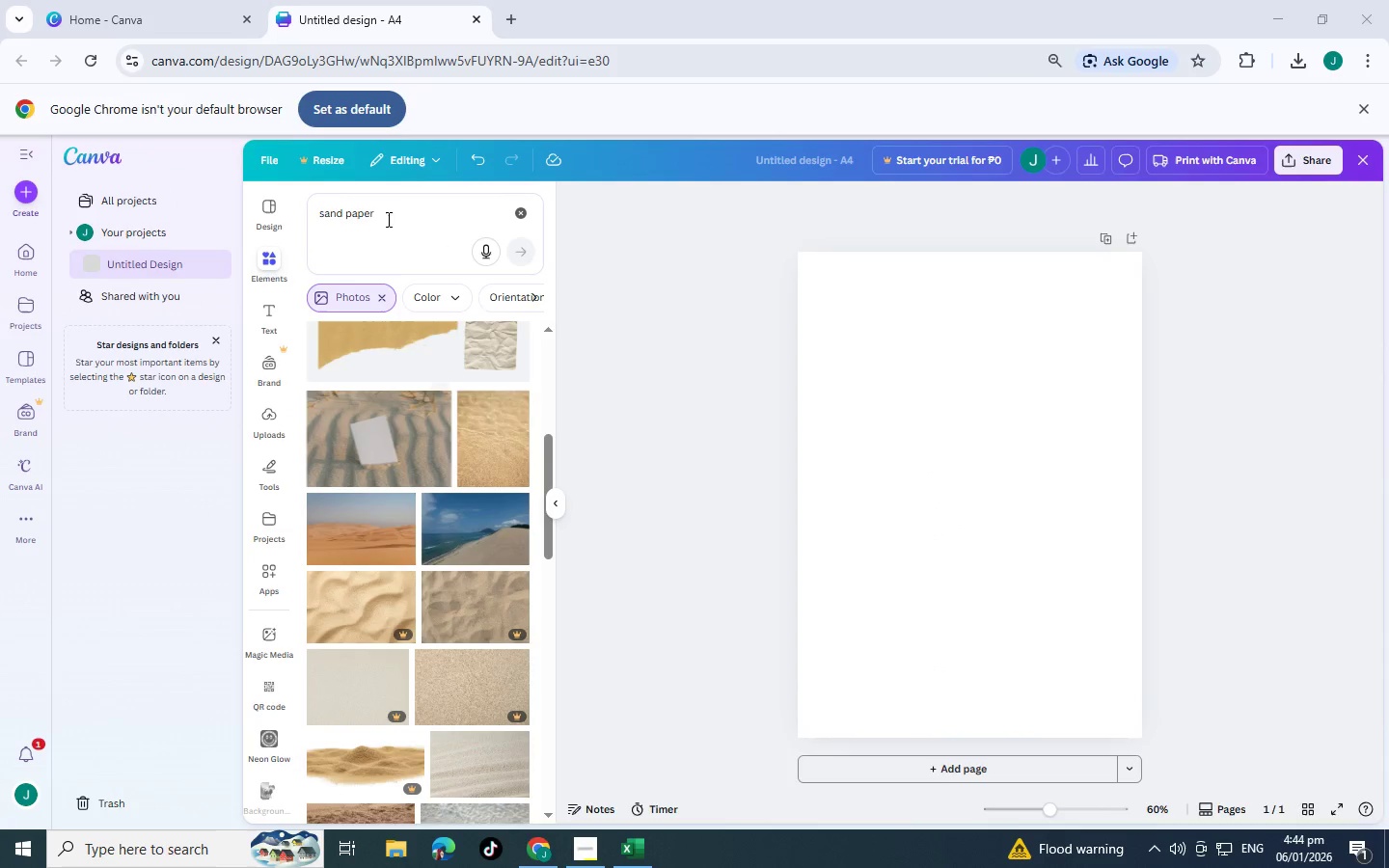 
left_click_drag(start_coordinate=[402, 226], to_coordinate=[220, 212])
 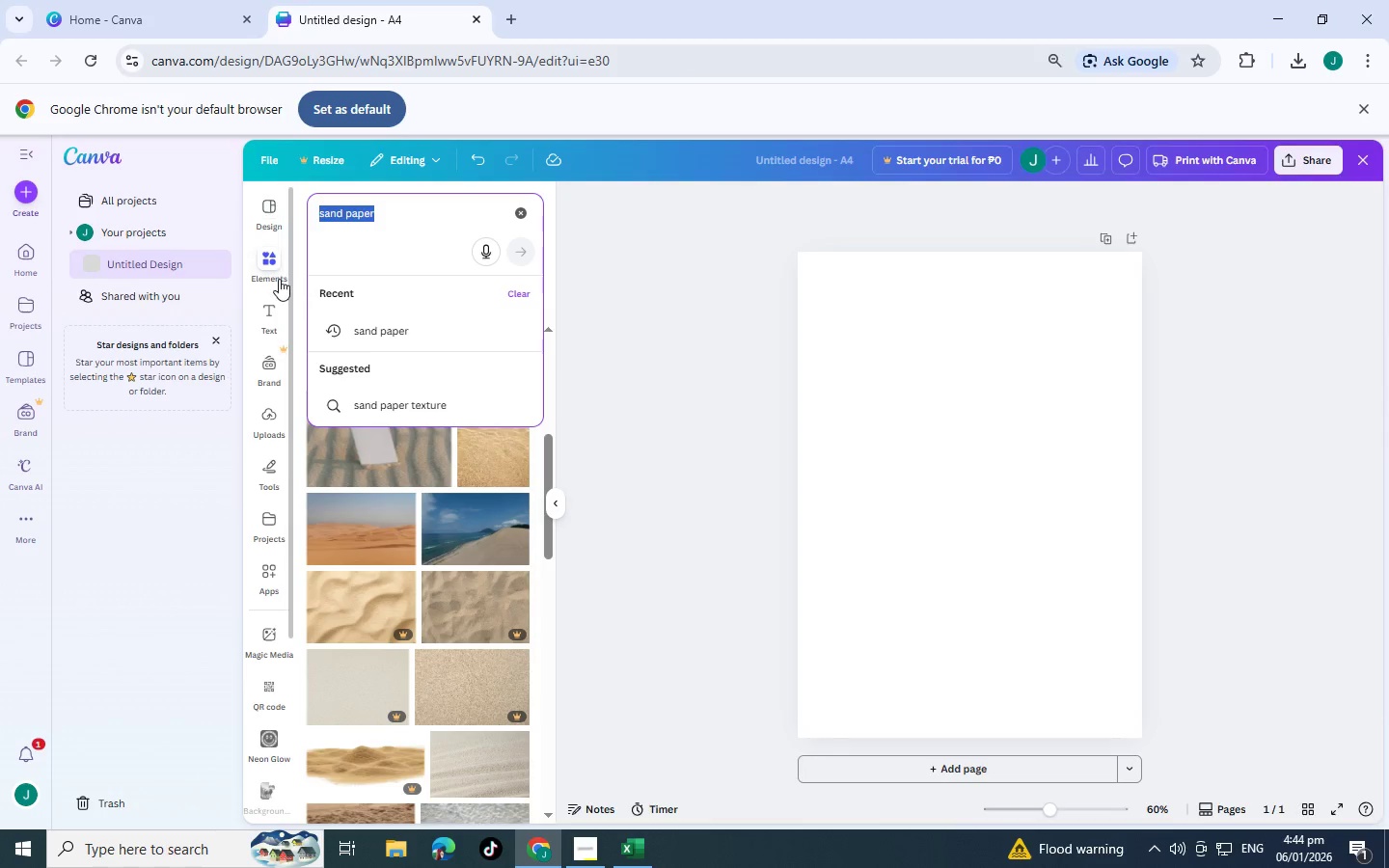 
left_click([264, 250])
 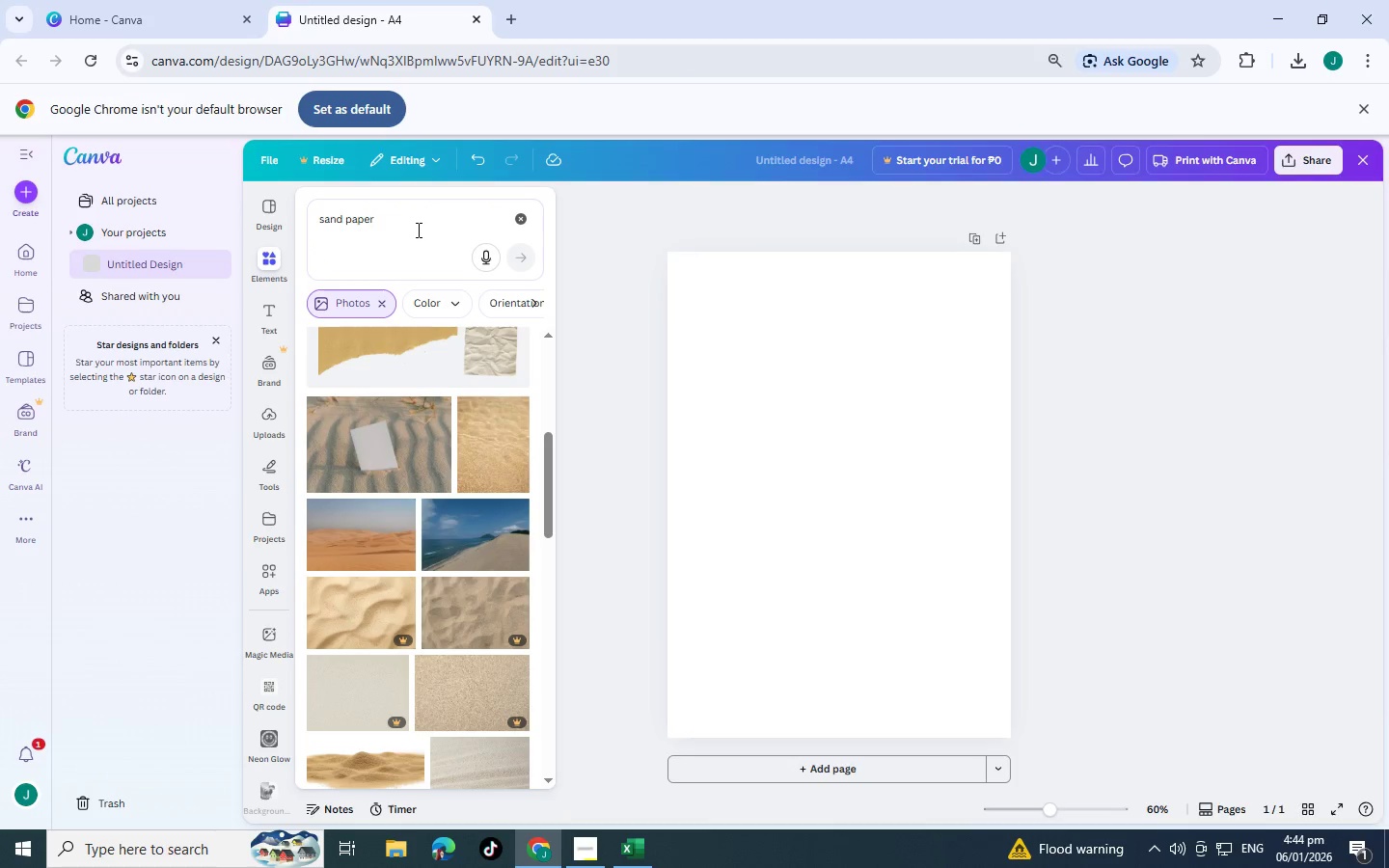 
left_click([511, 214])
 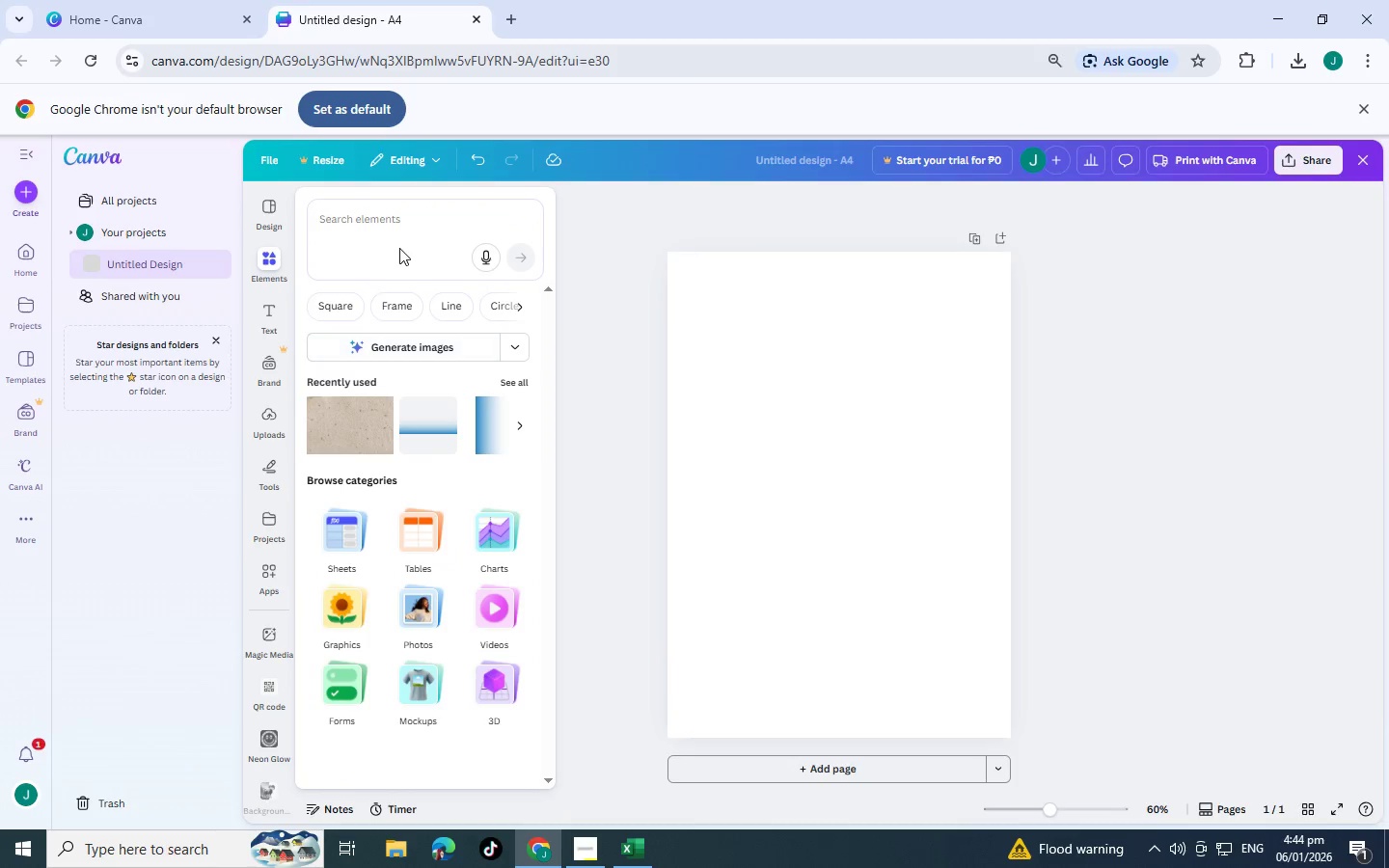 
left_click([399, 221])